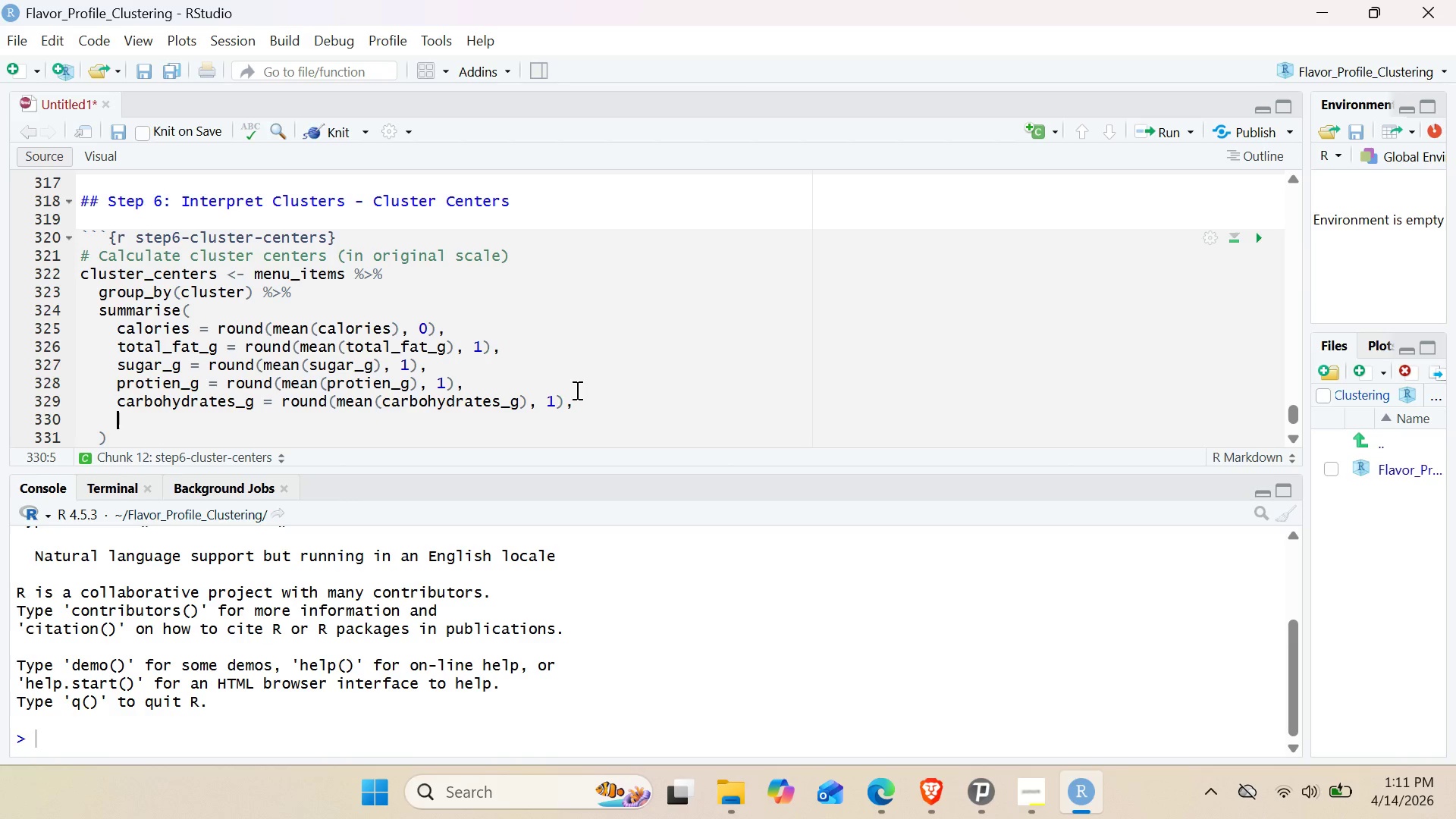 
type(count = n()
 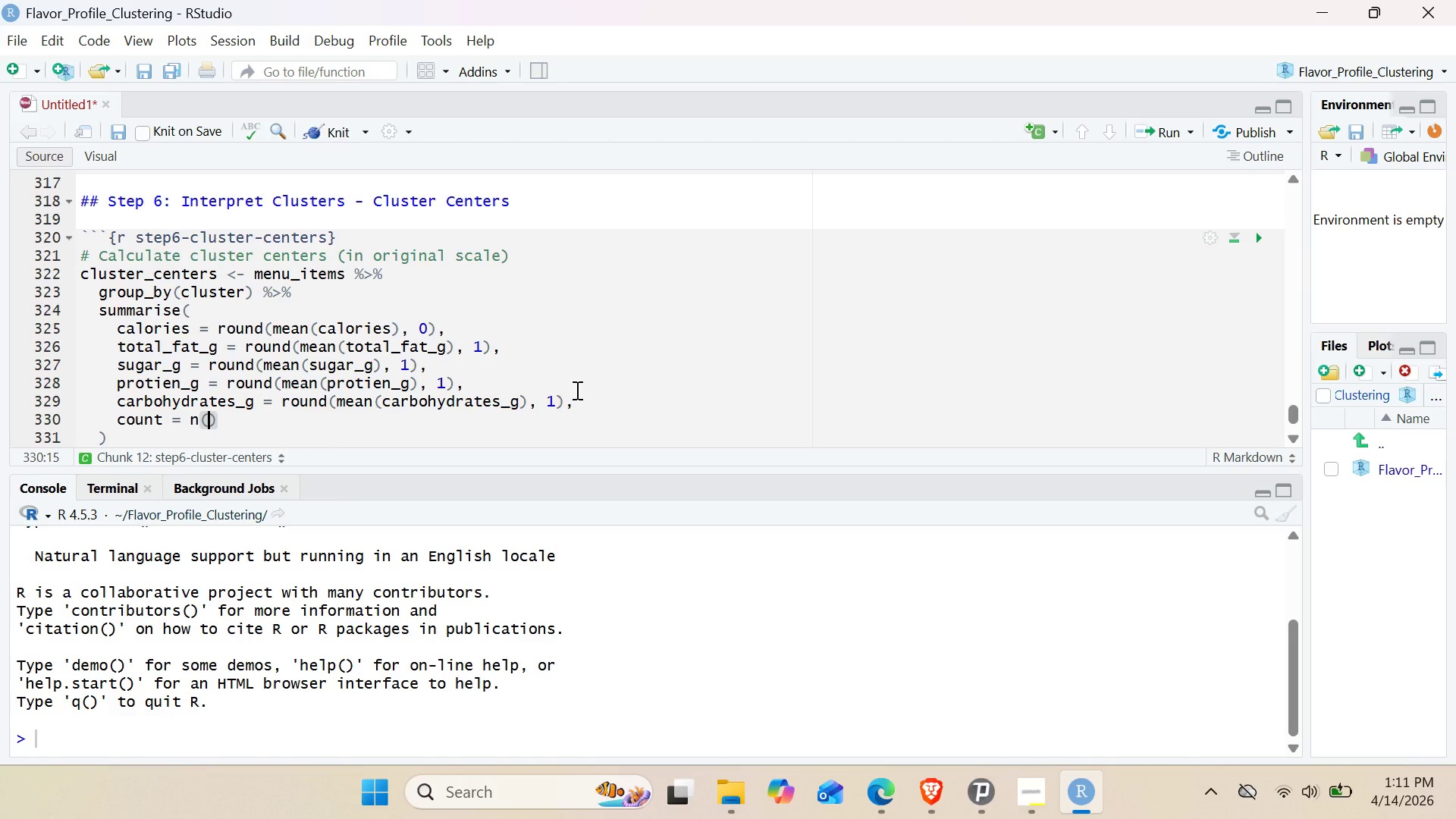 
scroll: coordinate [576, 389], scroll_direction: down, amount: 2.0
 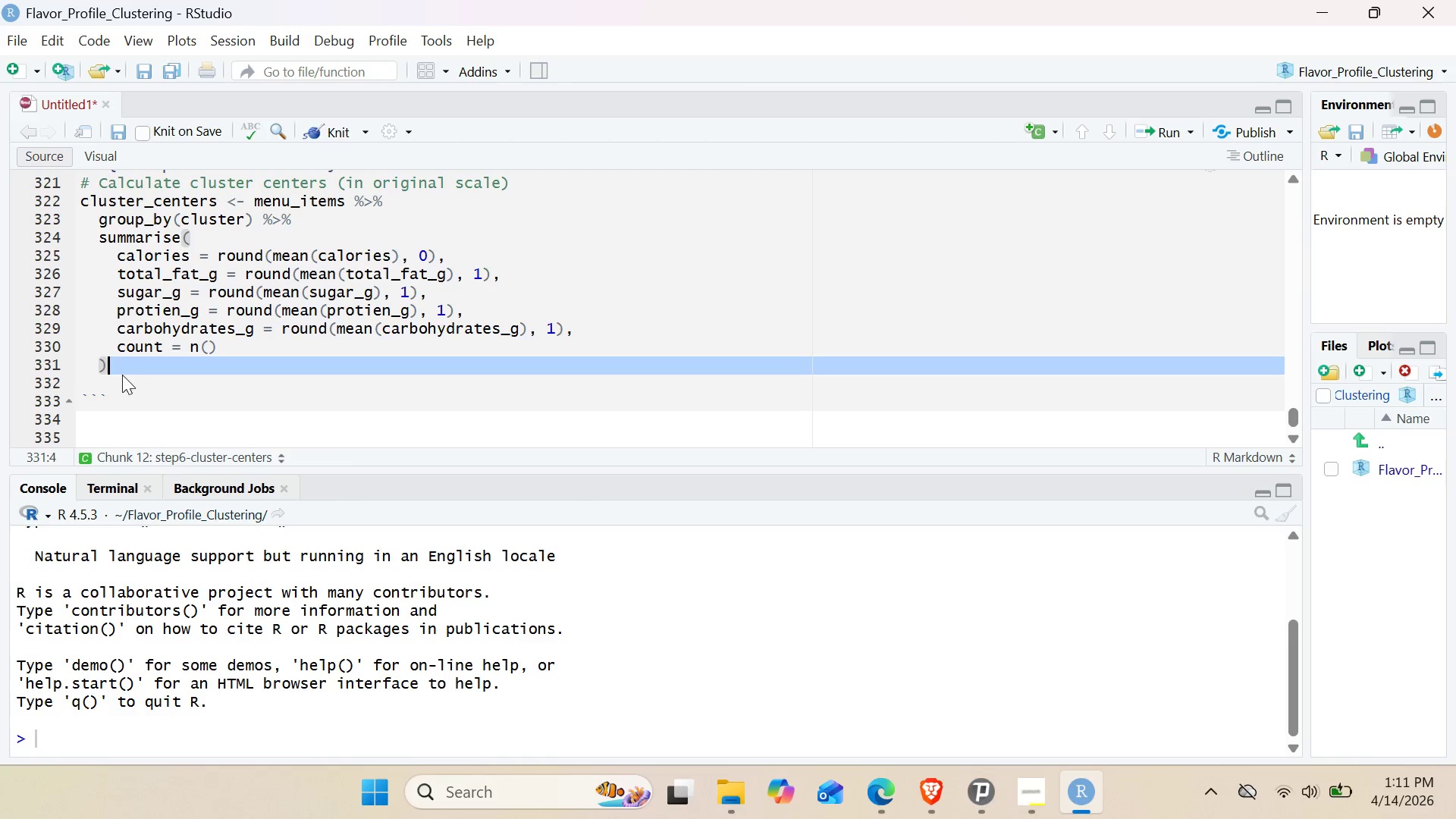 
wait(6.43)
 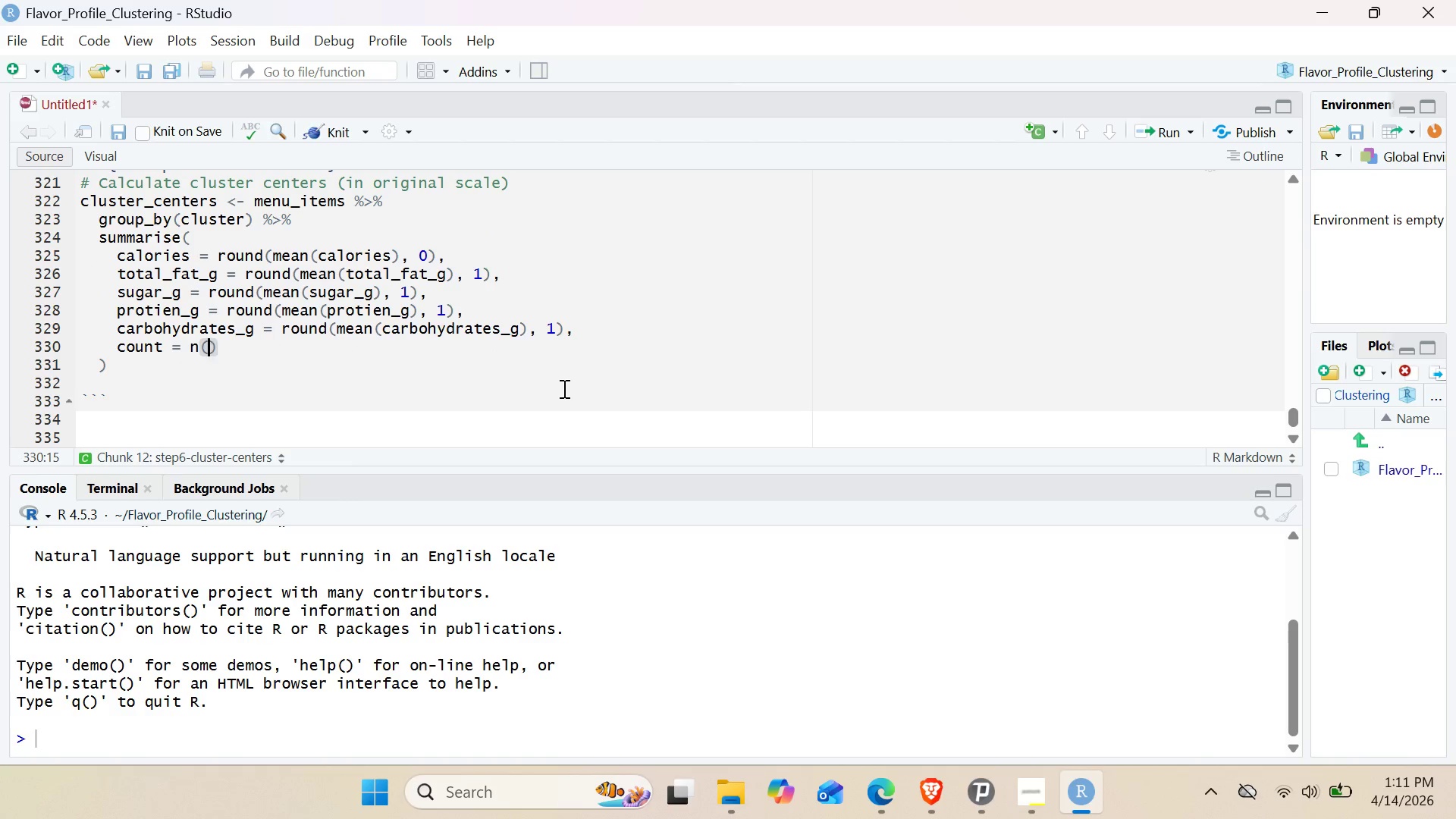 
key(Enter)
 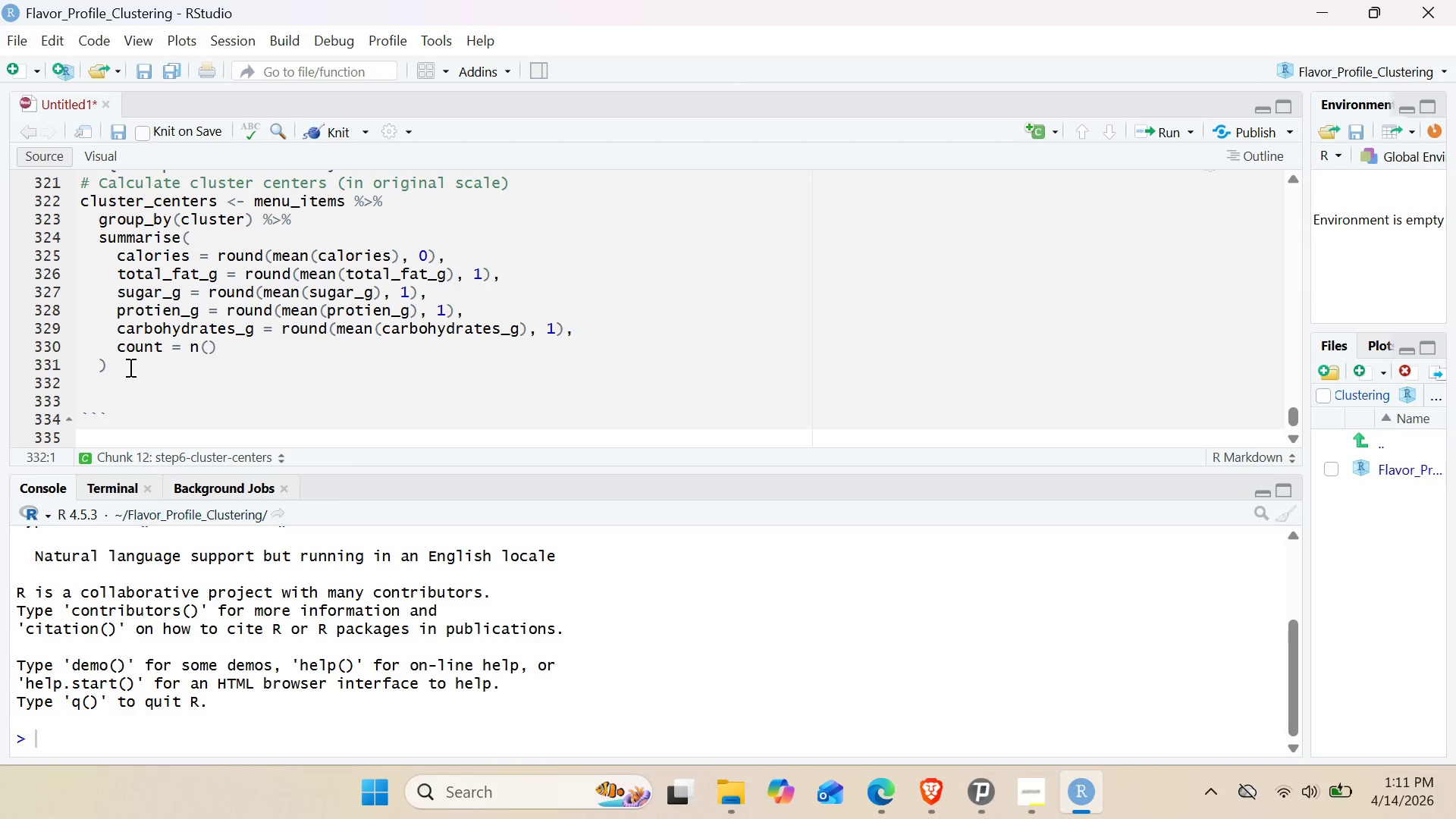 
key(Enter)
 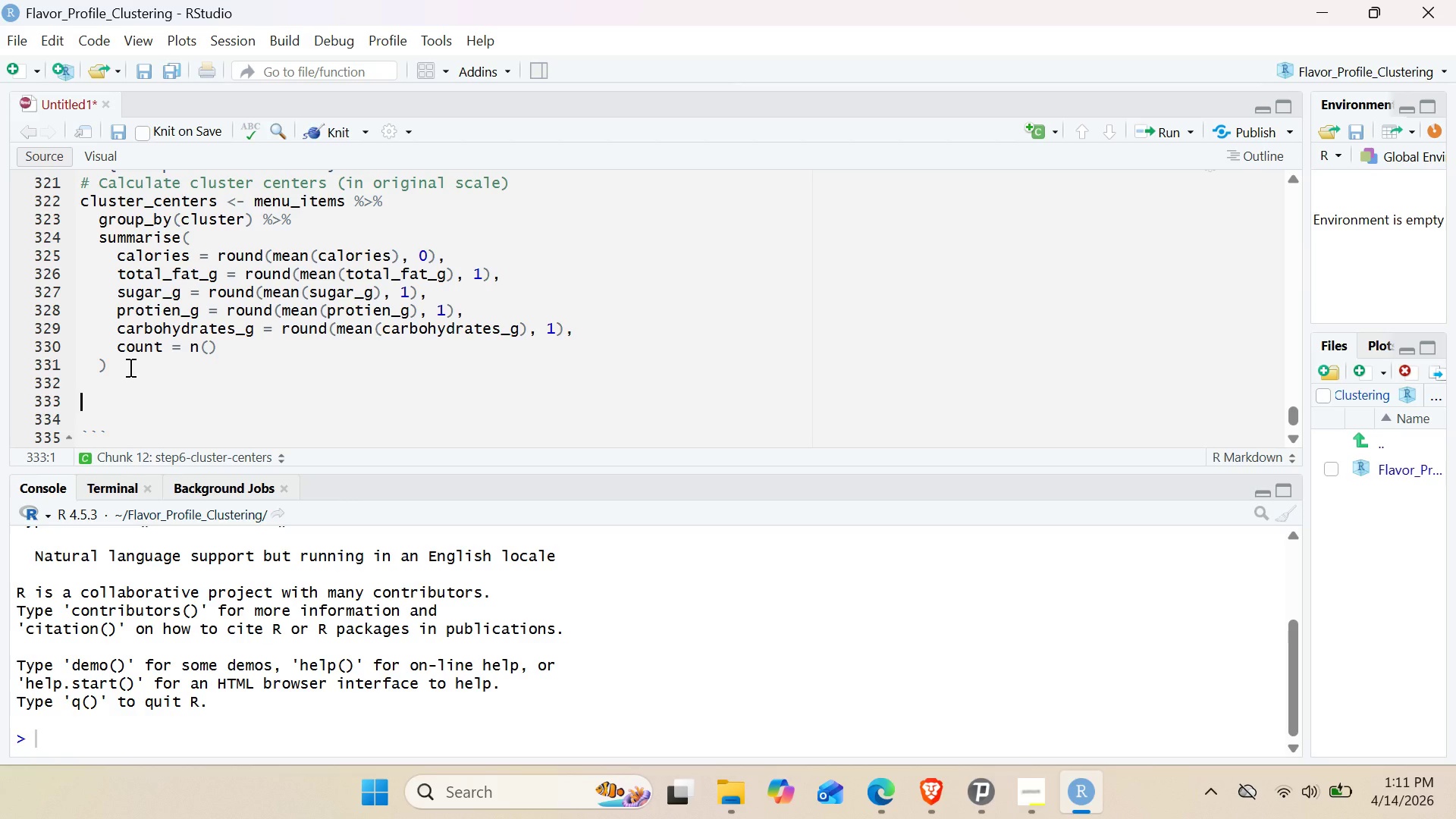 
type(kab;)
key(Backspace)
type(l)
 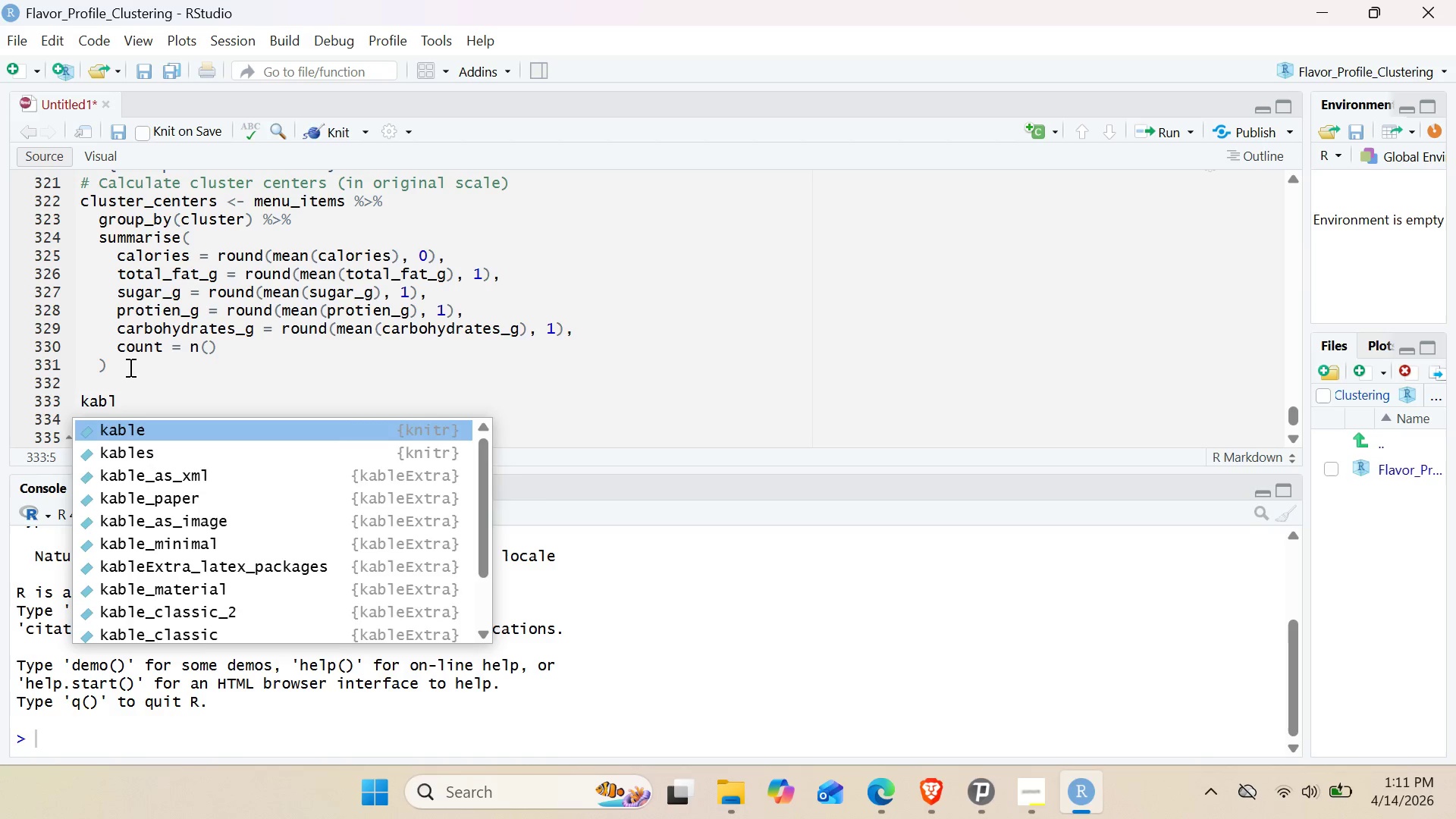 
key(Enter)
 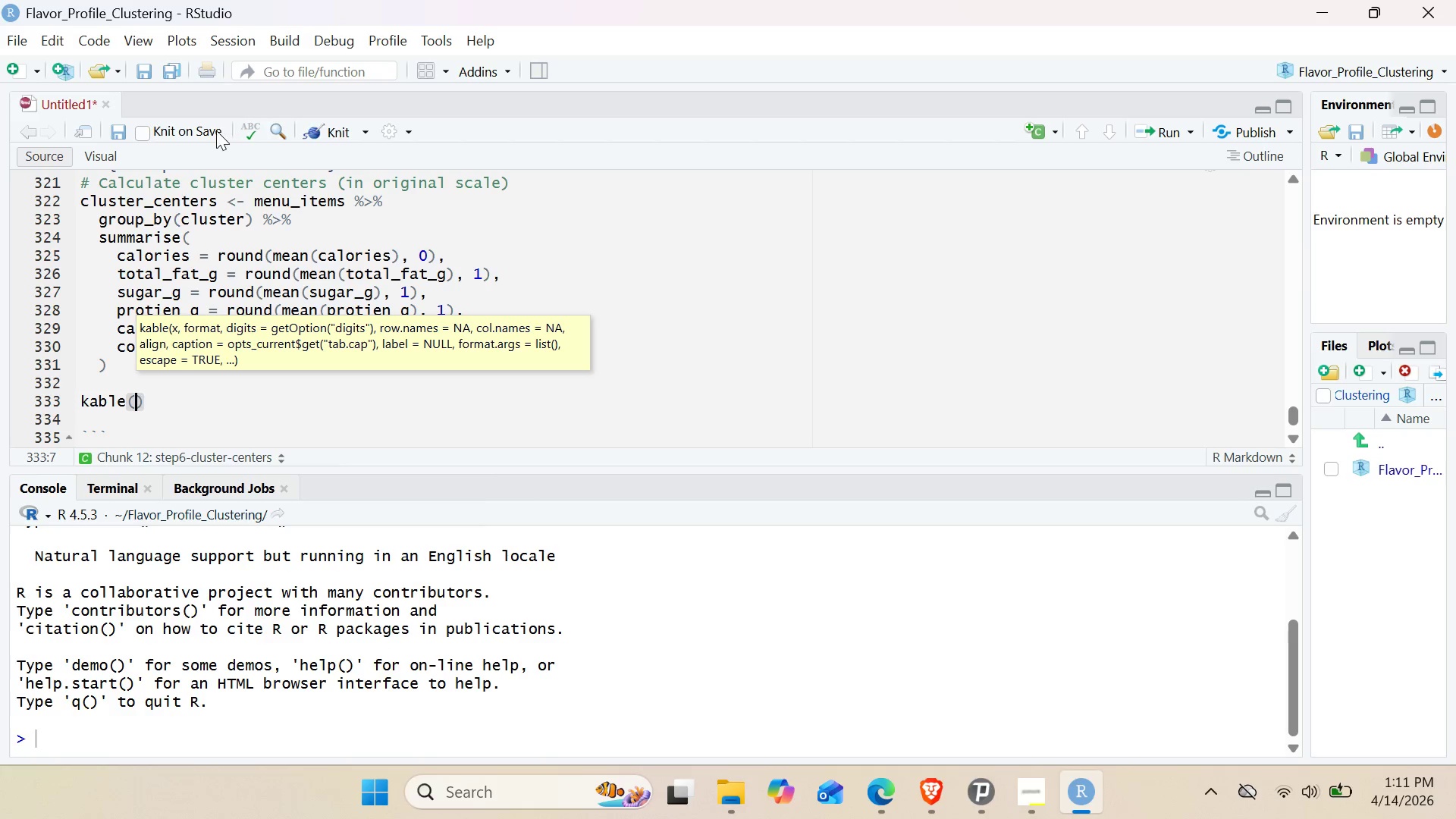 
double_click([158, 199])
 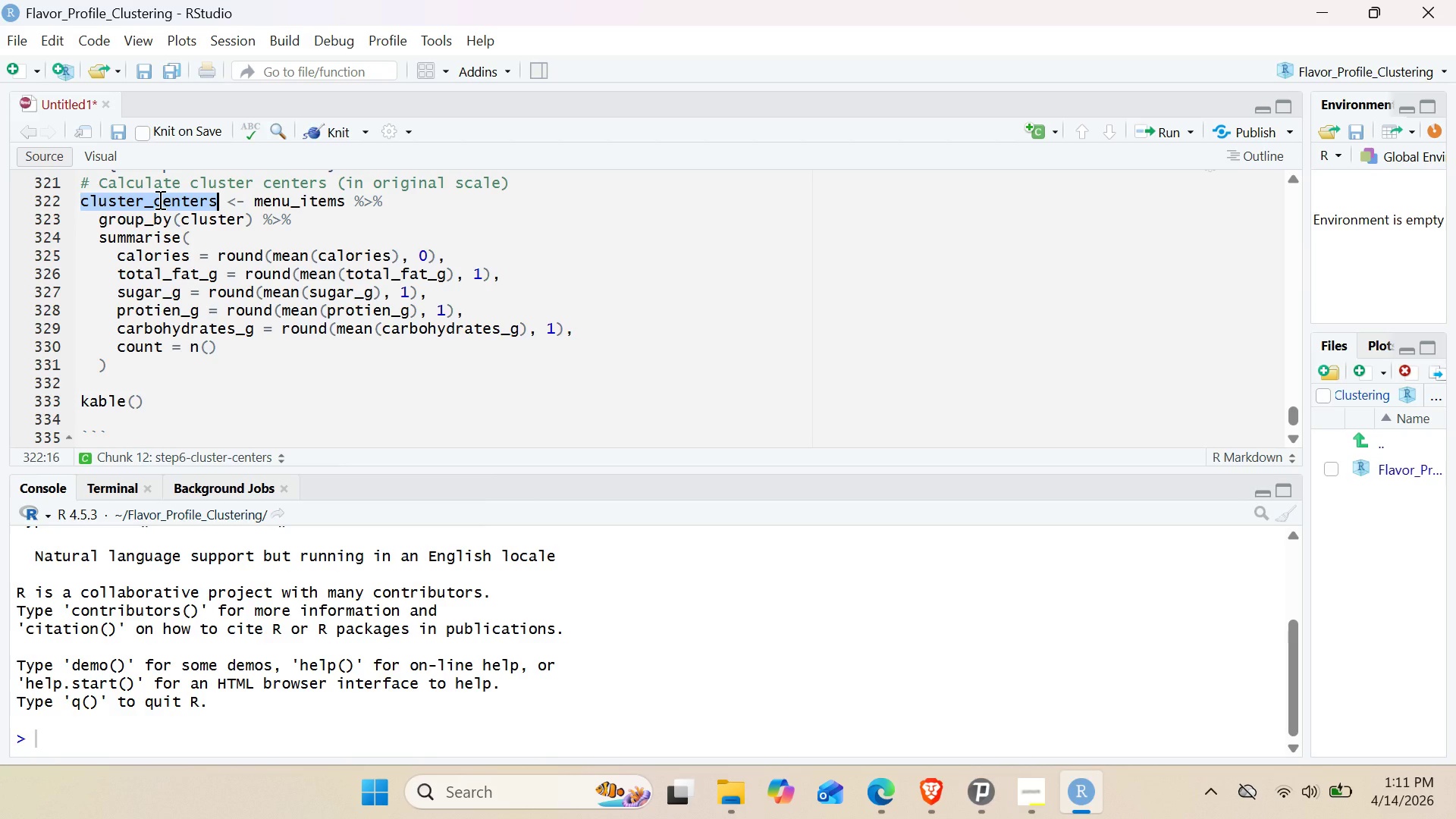 
key(Control+C)